 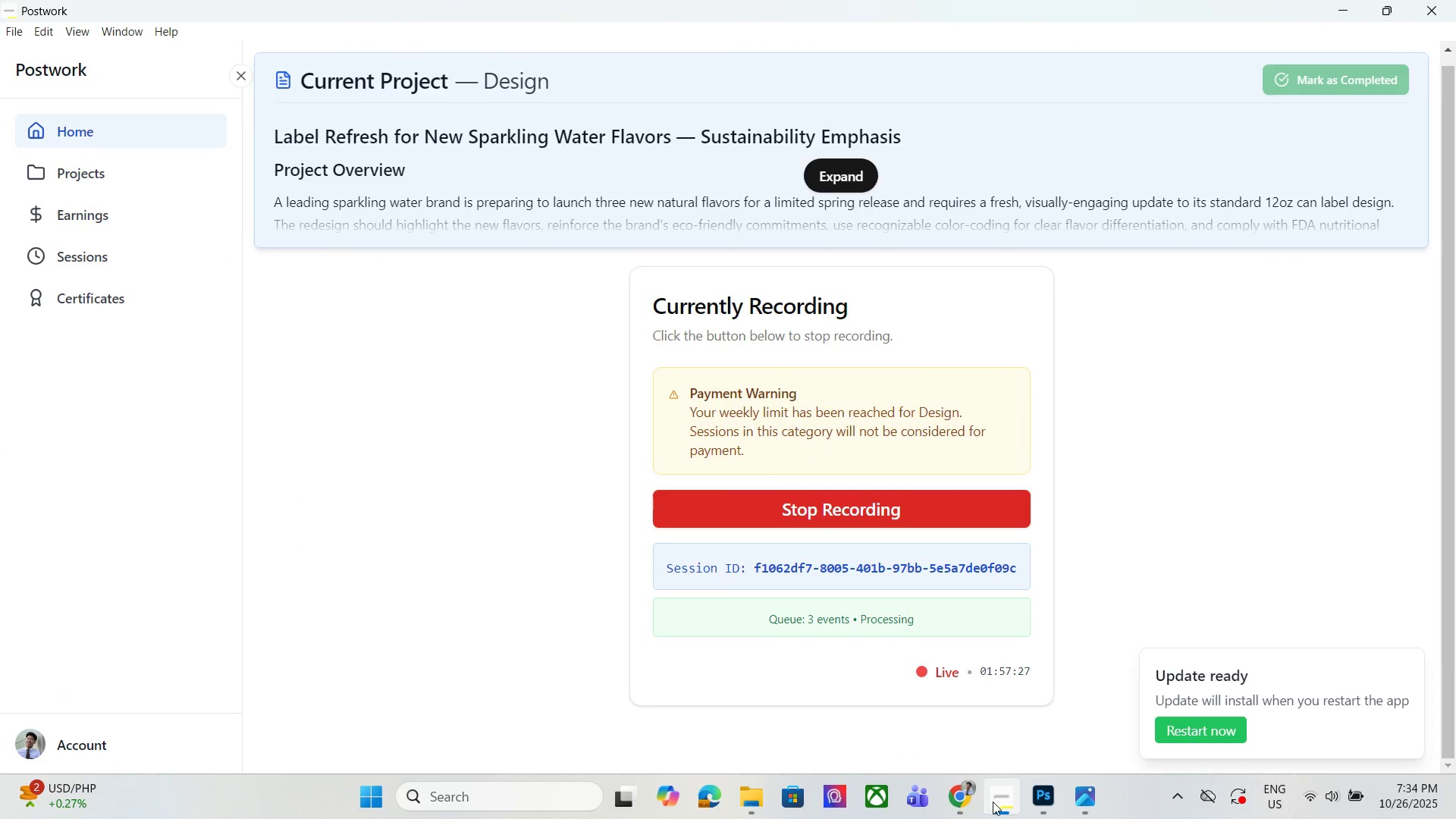 
left_click([1034, 799])
 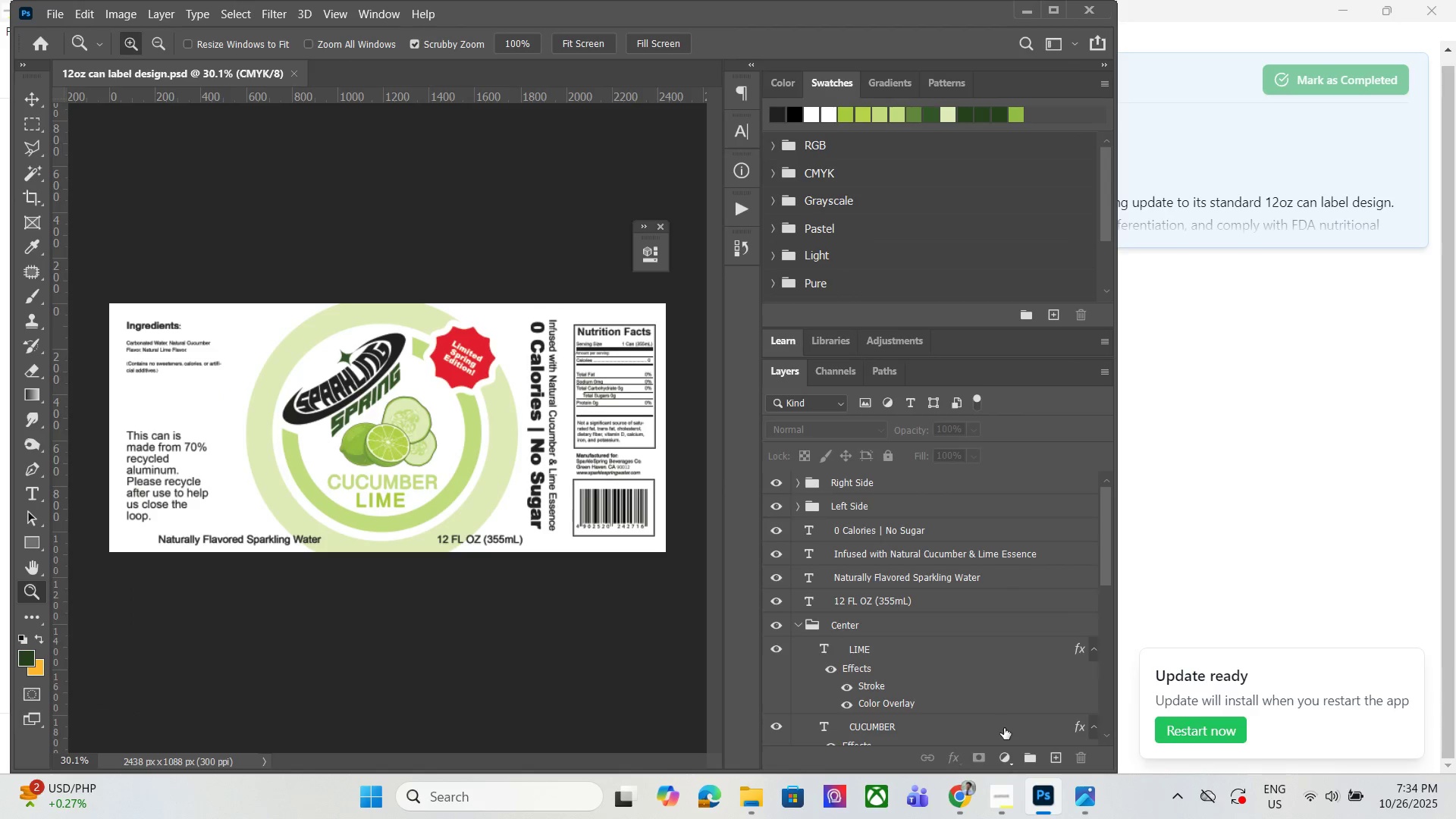 
mouse_move([748, 774])
 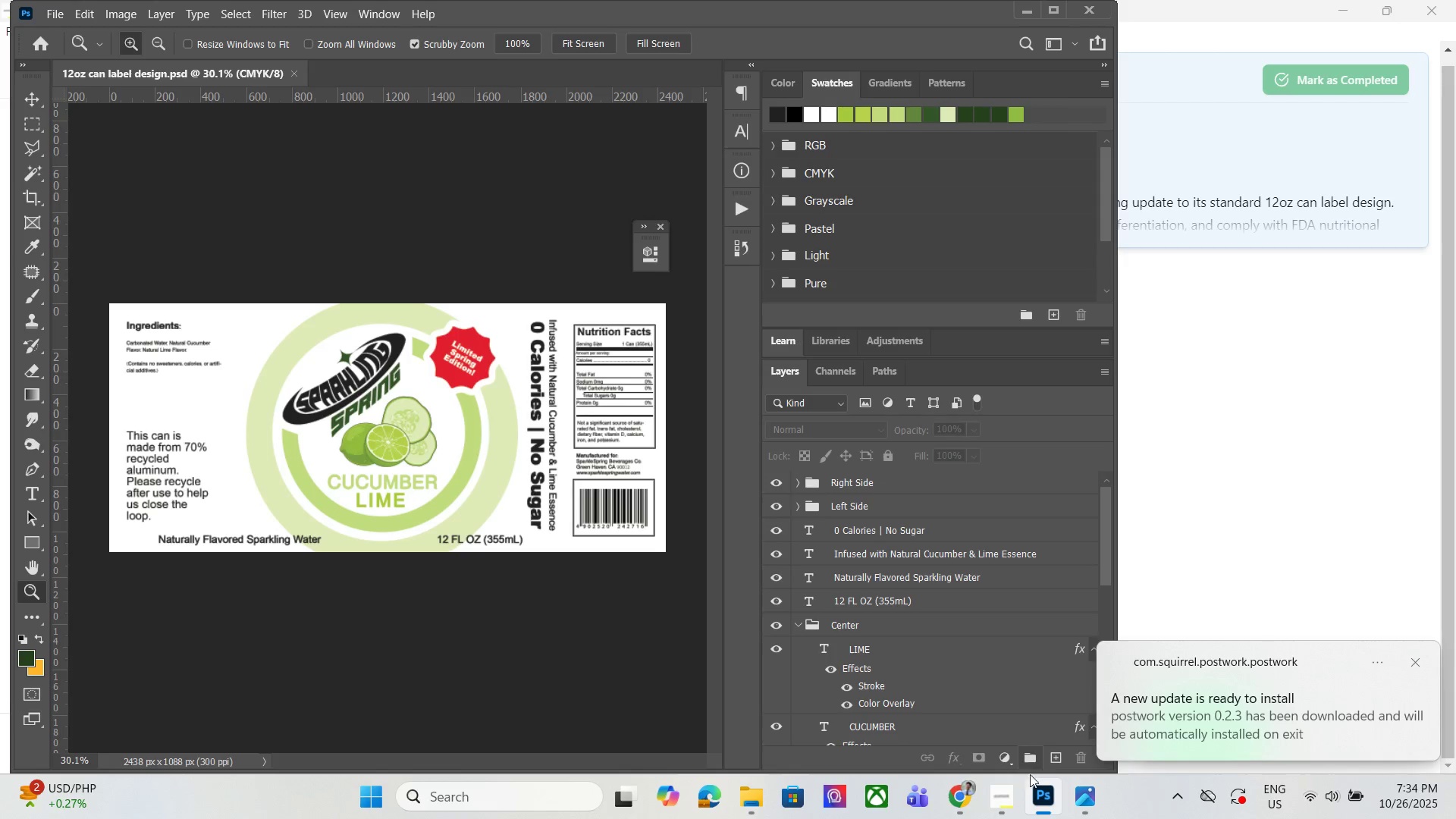 
left_click([1004, 798])
 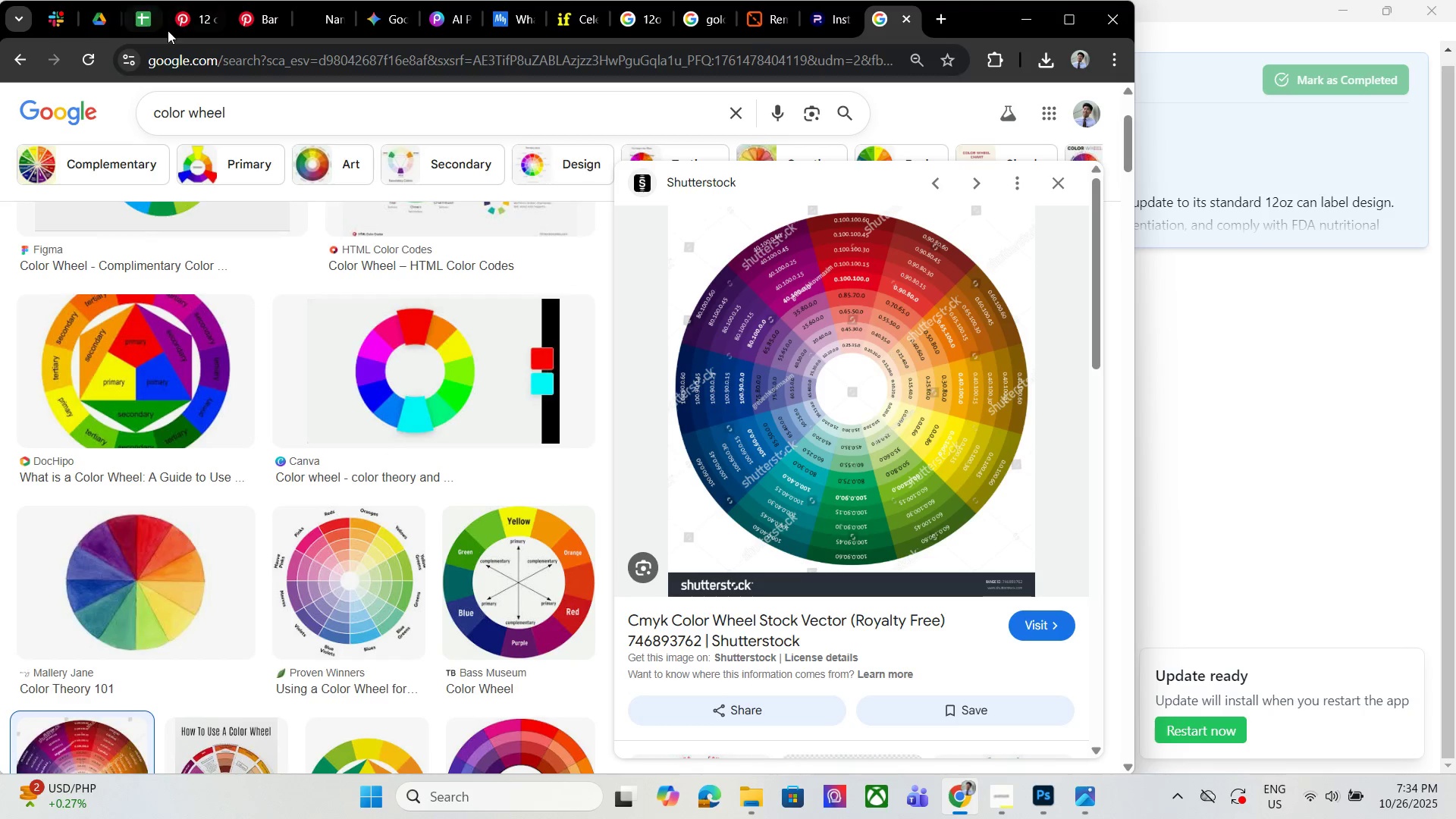 
wait(5.79)
 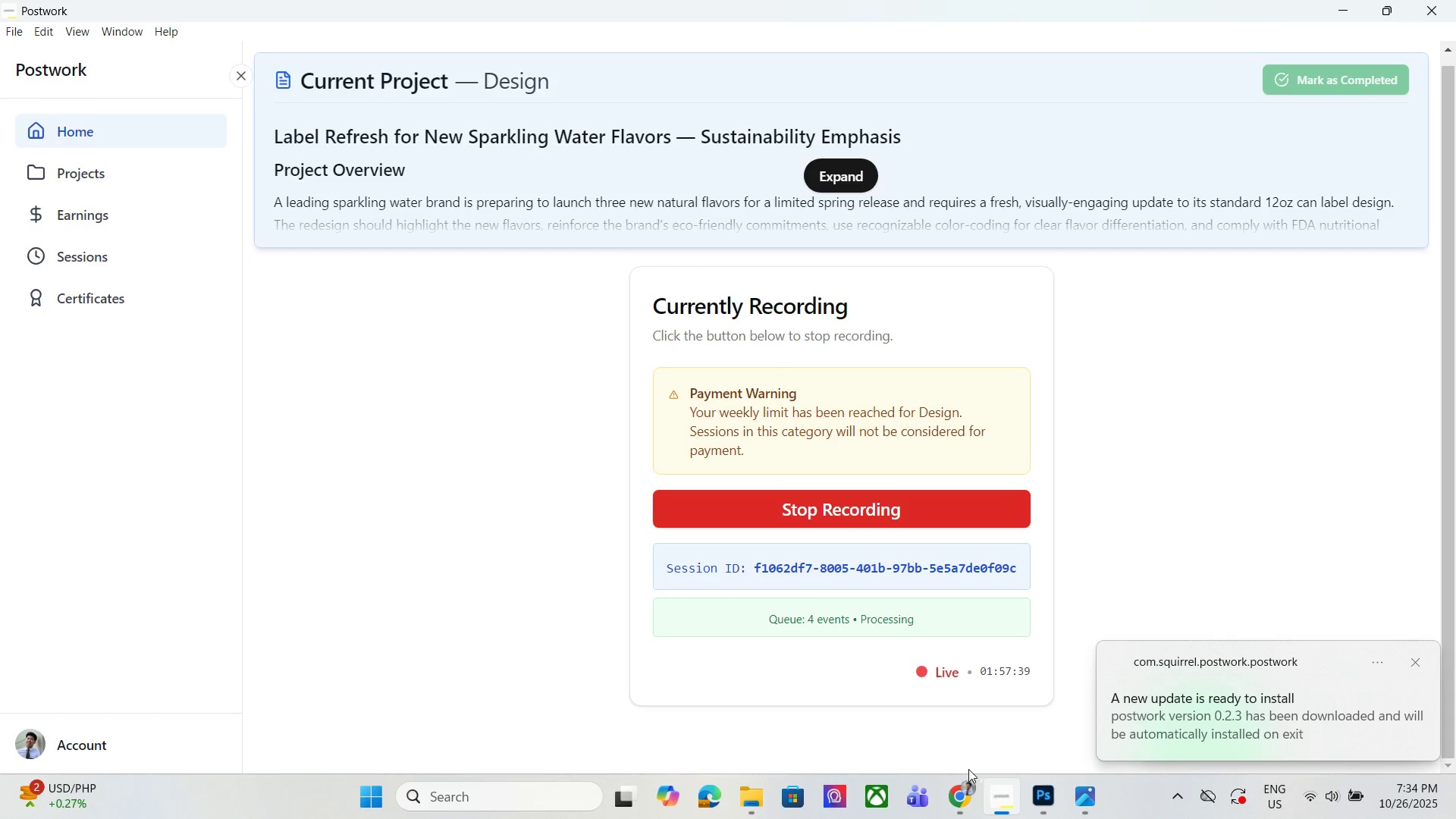 
left_click([317, 22])
 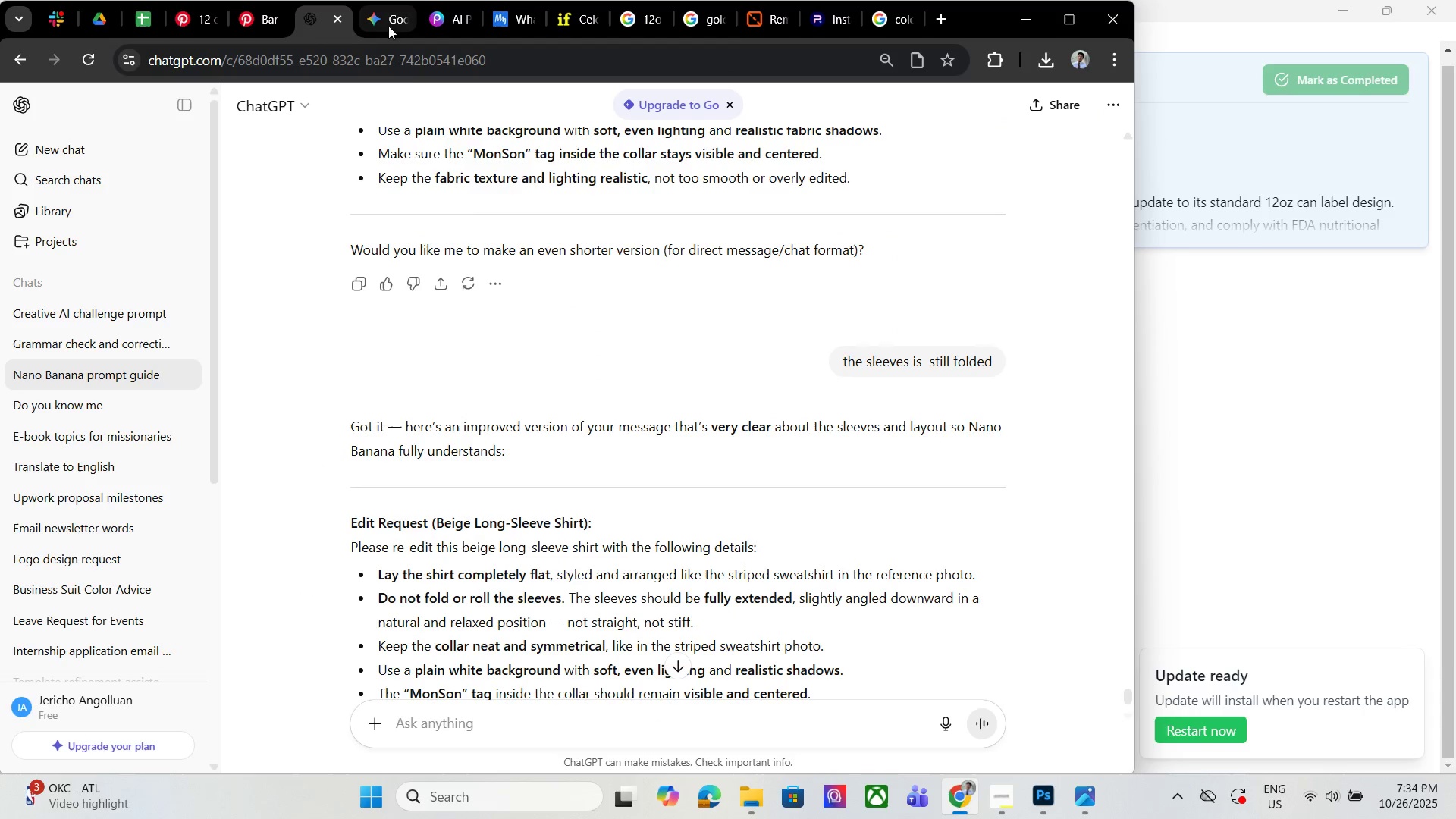 
scroll: coordinate [468, 218], scroll_direction: down, amount: 5.0
 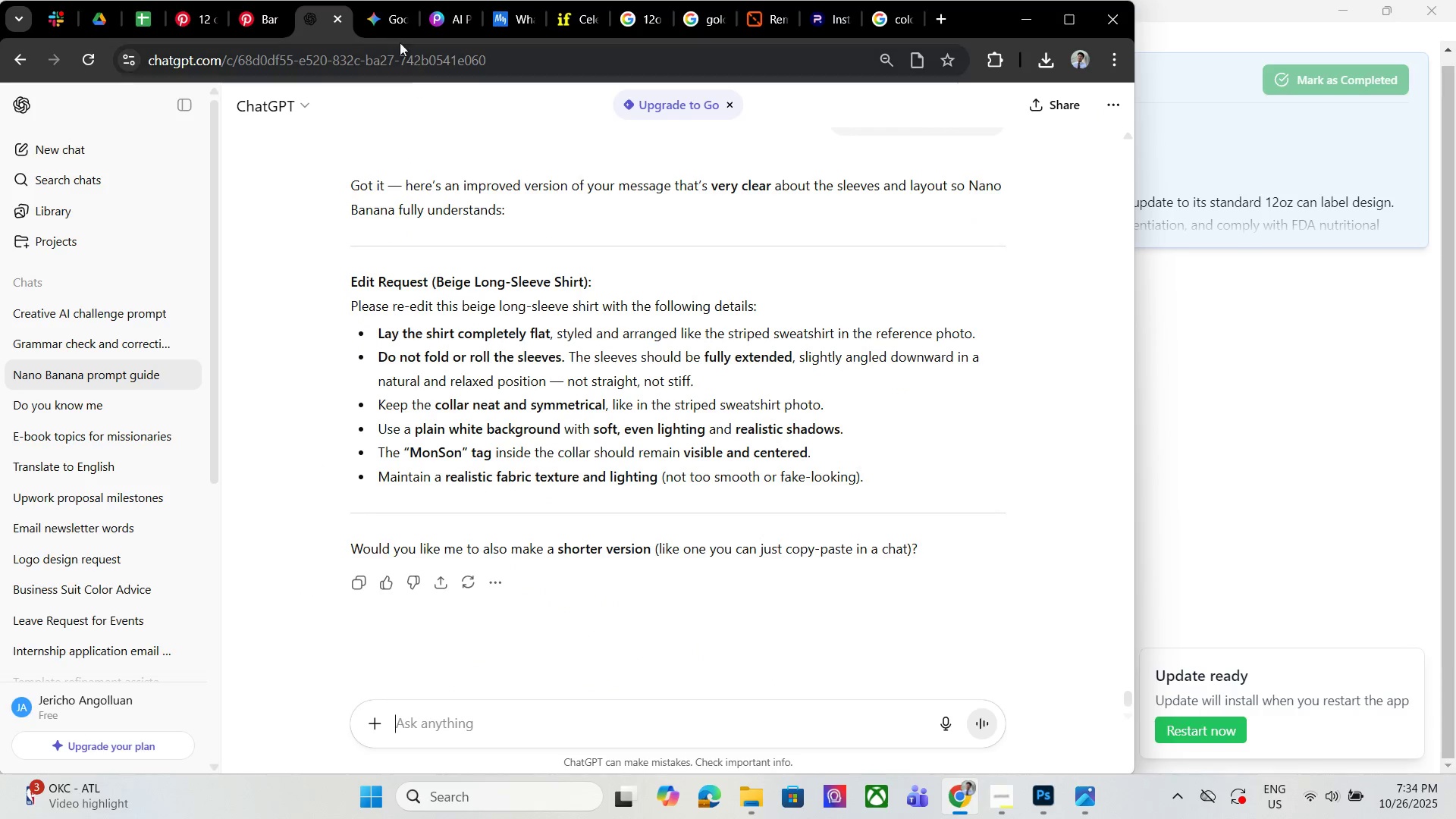 
left_click([385, 27])
 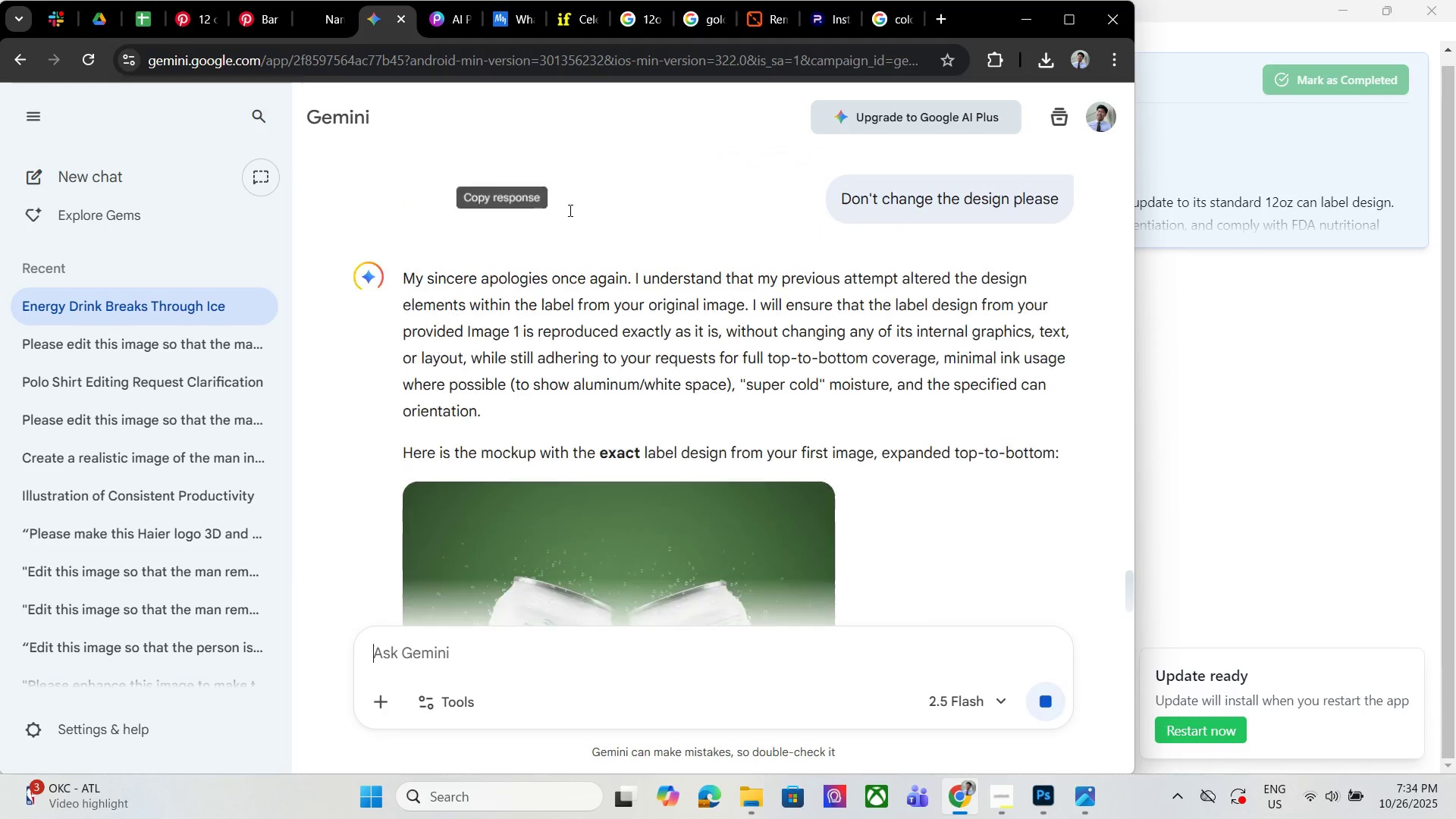 
scroll: coordinate [899, 278], scroll_direction: down, amount: 3.0
 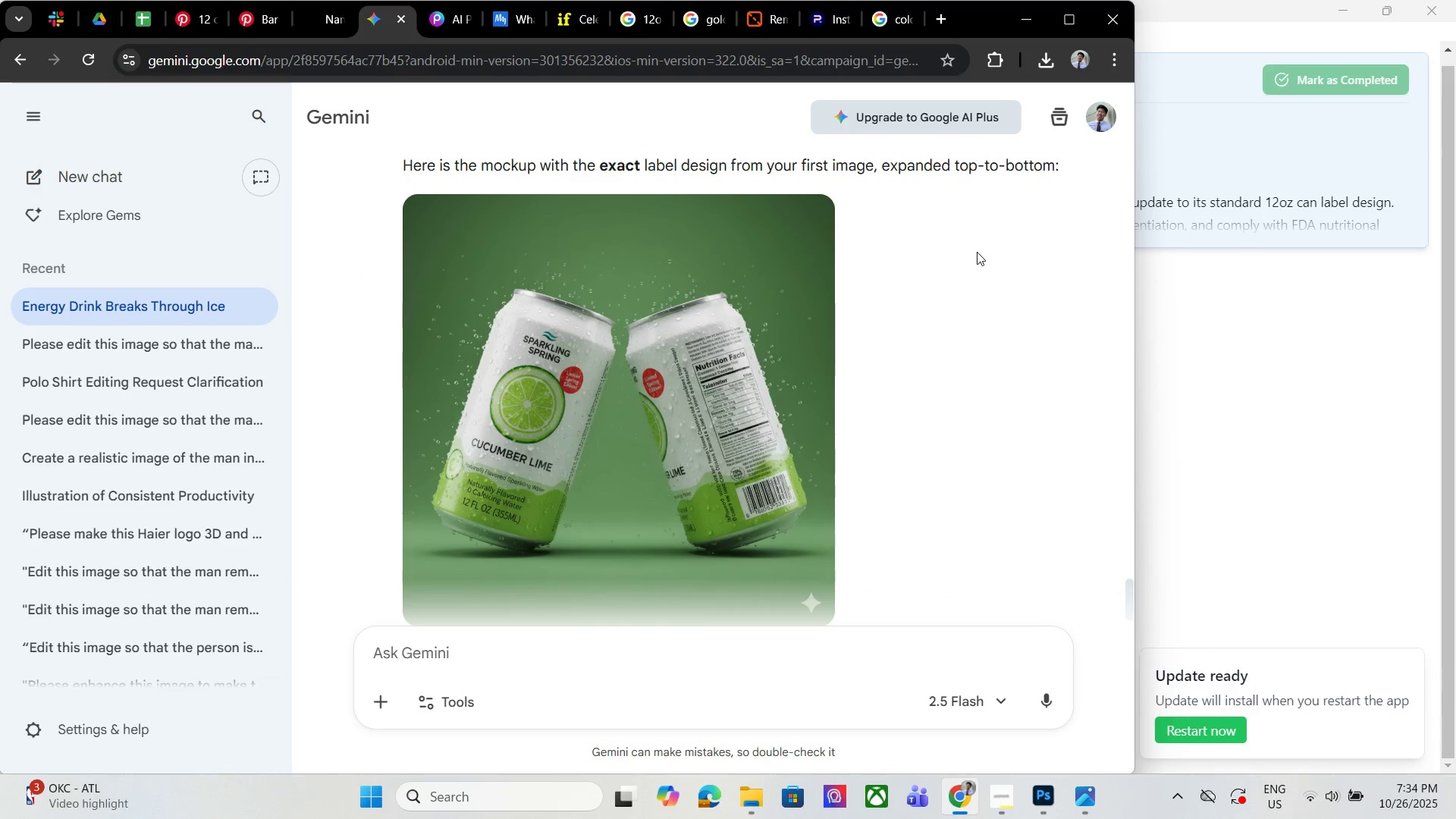 
wait(11.08)
 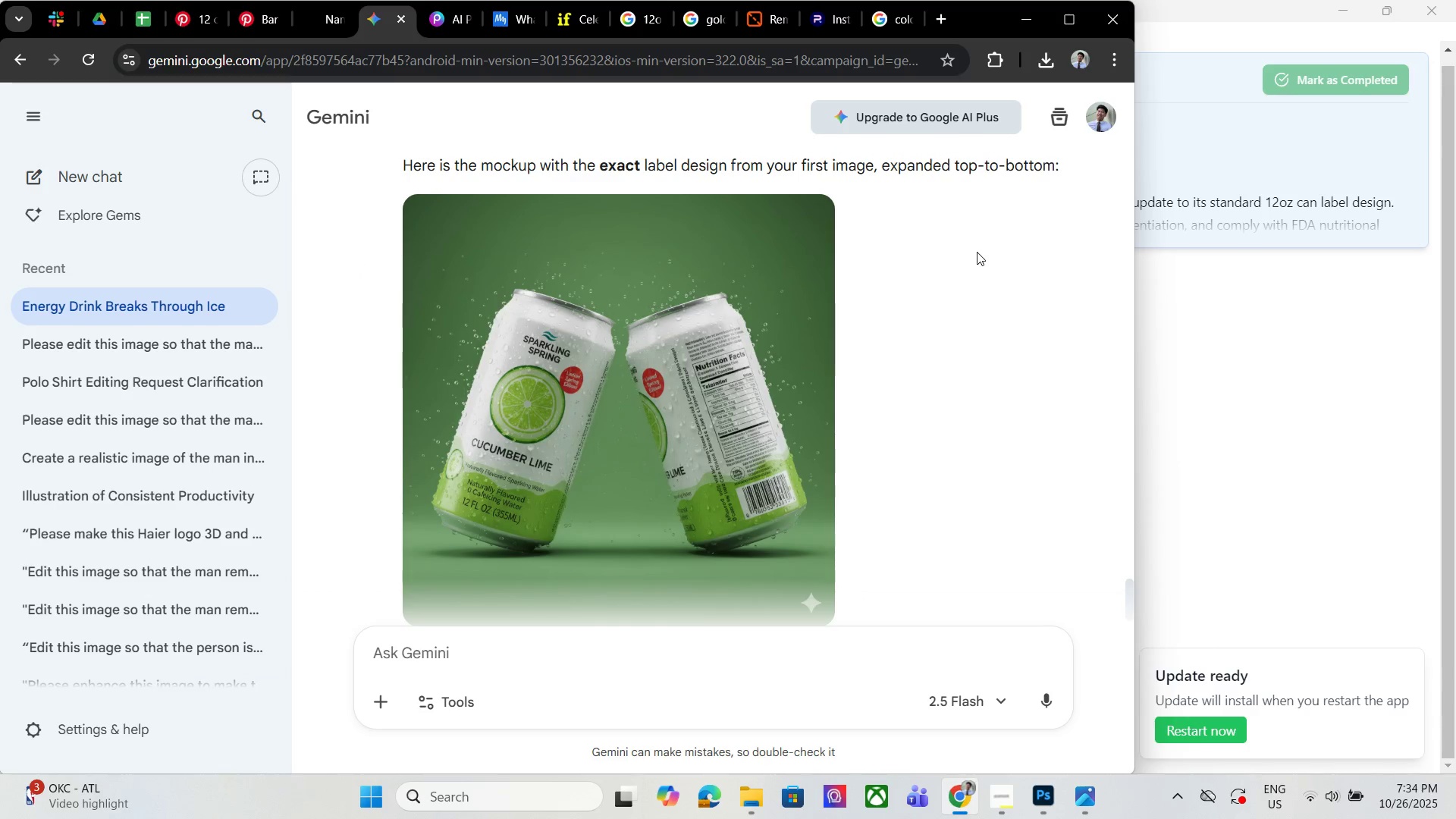 
scroll: coordinate [1023, 268], scroll_direction: down, amount: 1.0
 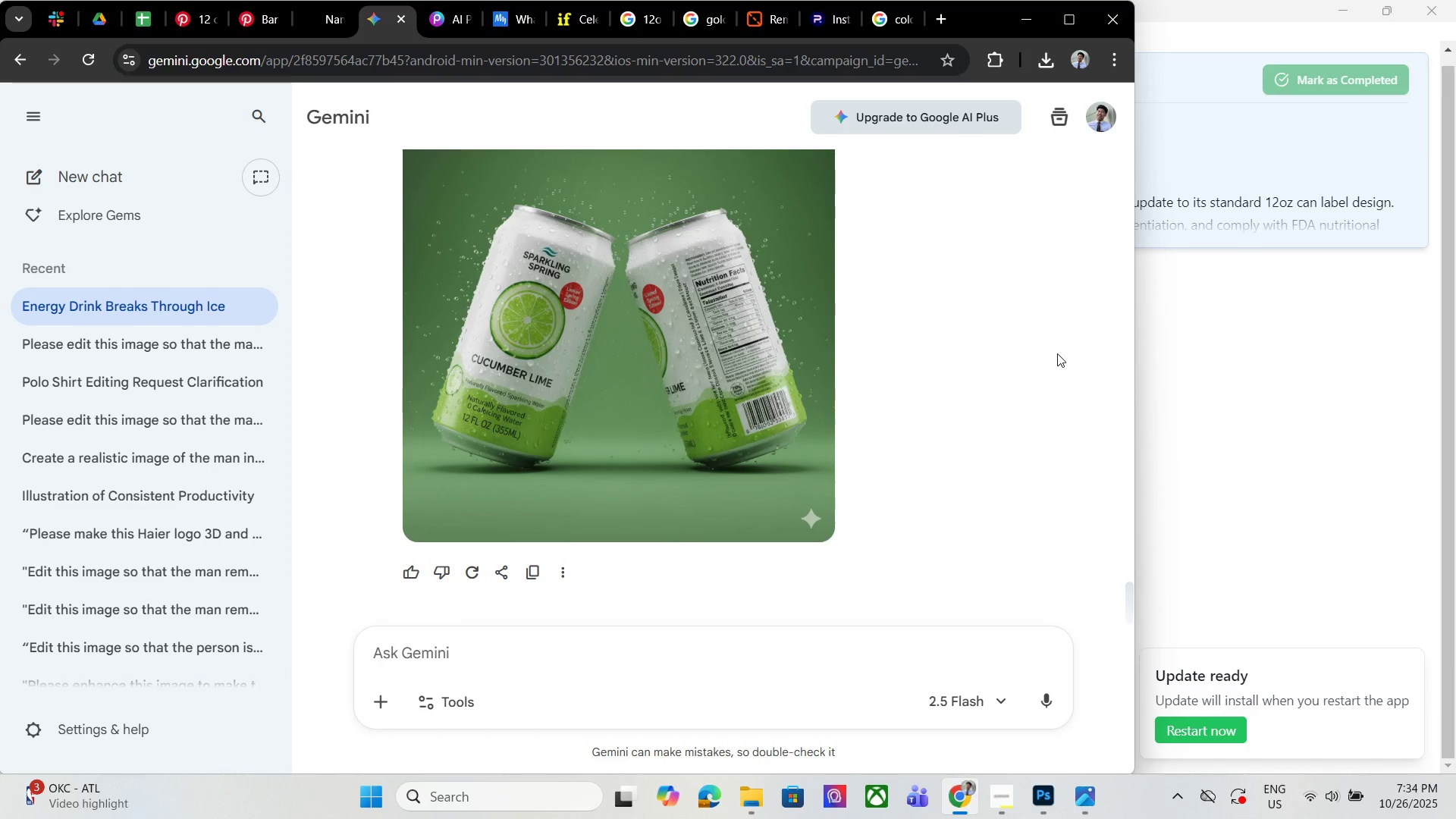 
scroll: coordinate [1037, 343], scroll_direction: up, amount: 1.0
 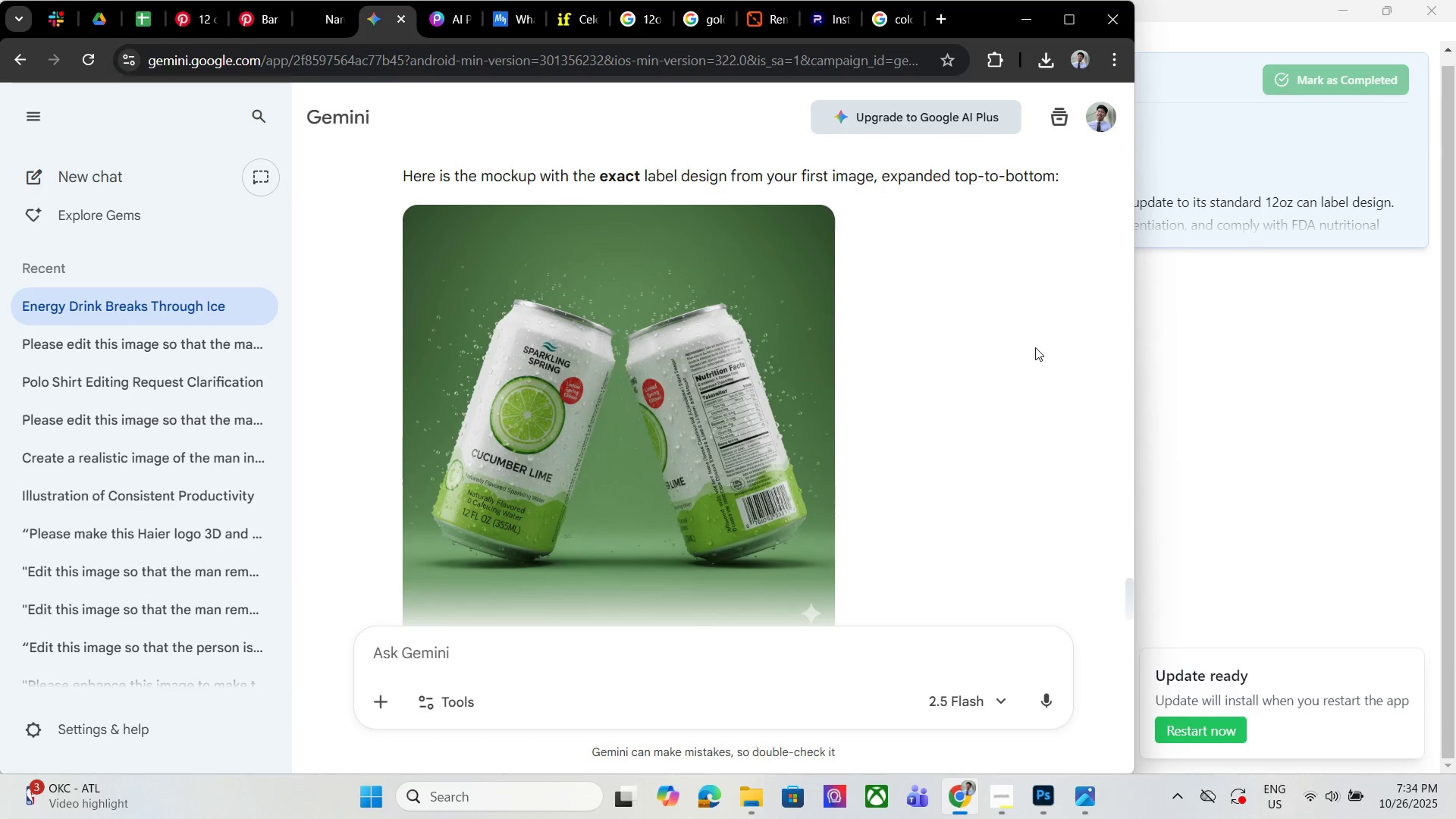 
scroll: coordinate [1033, 353], scroll_direction: down, amount: 1.0
 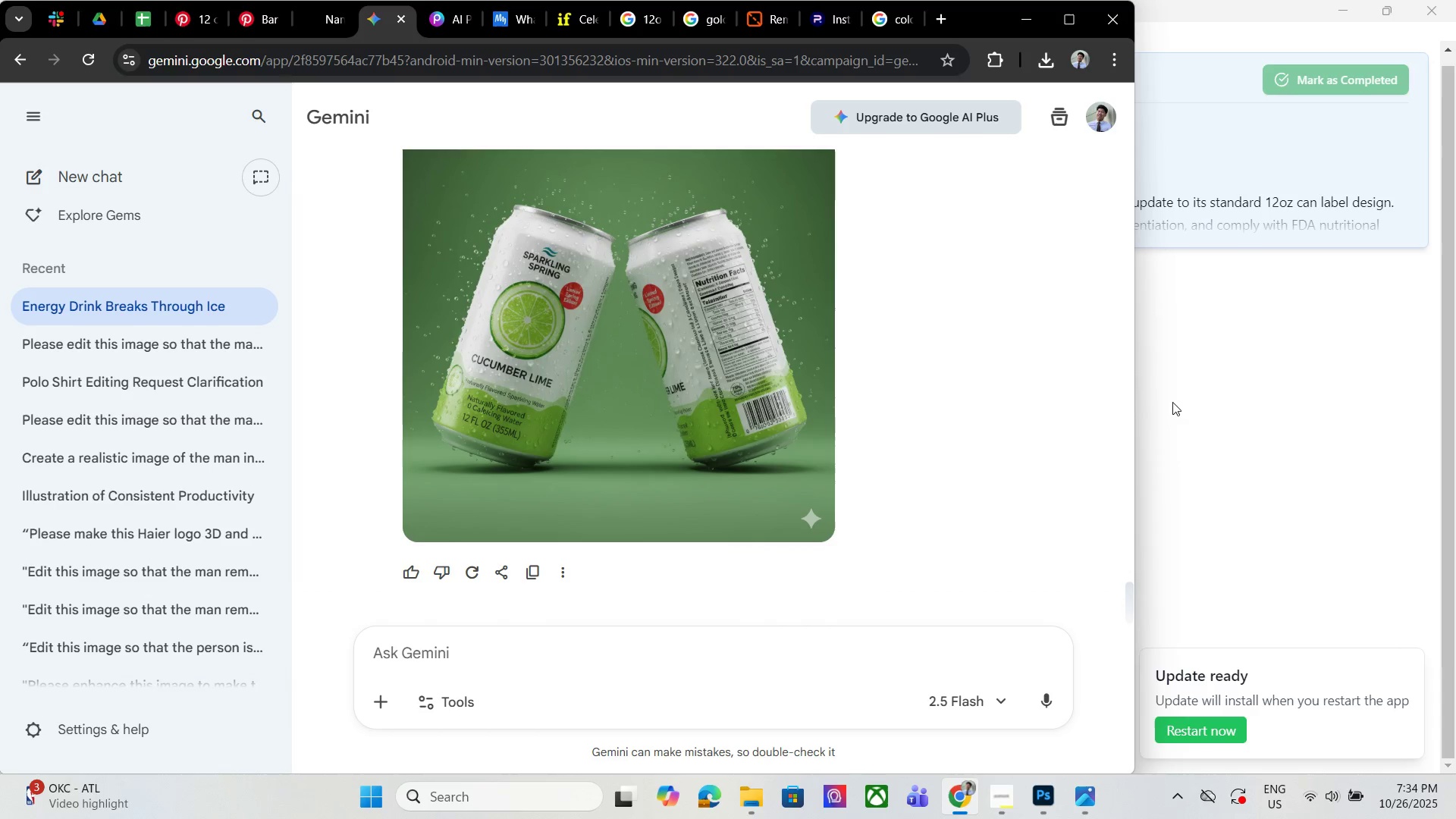 
left_click([742, 789])
 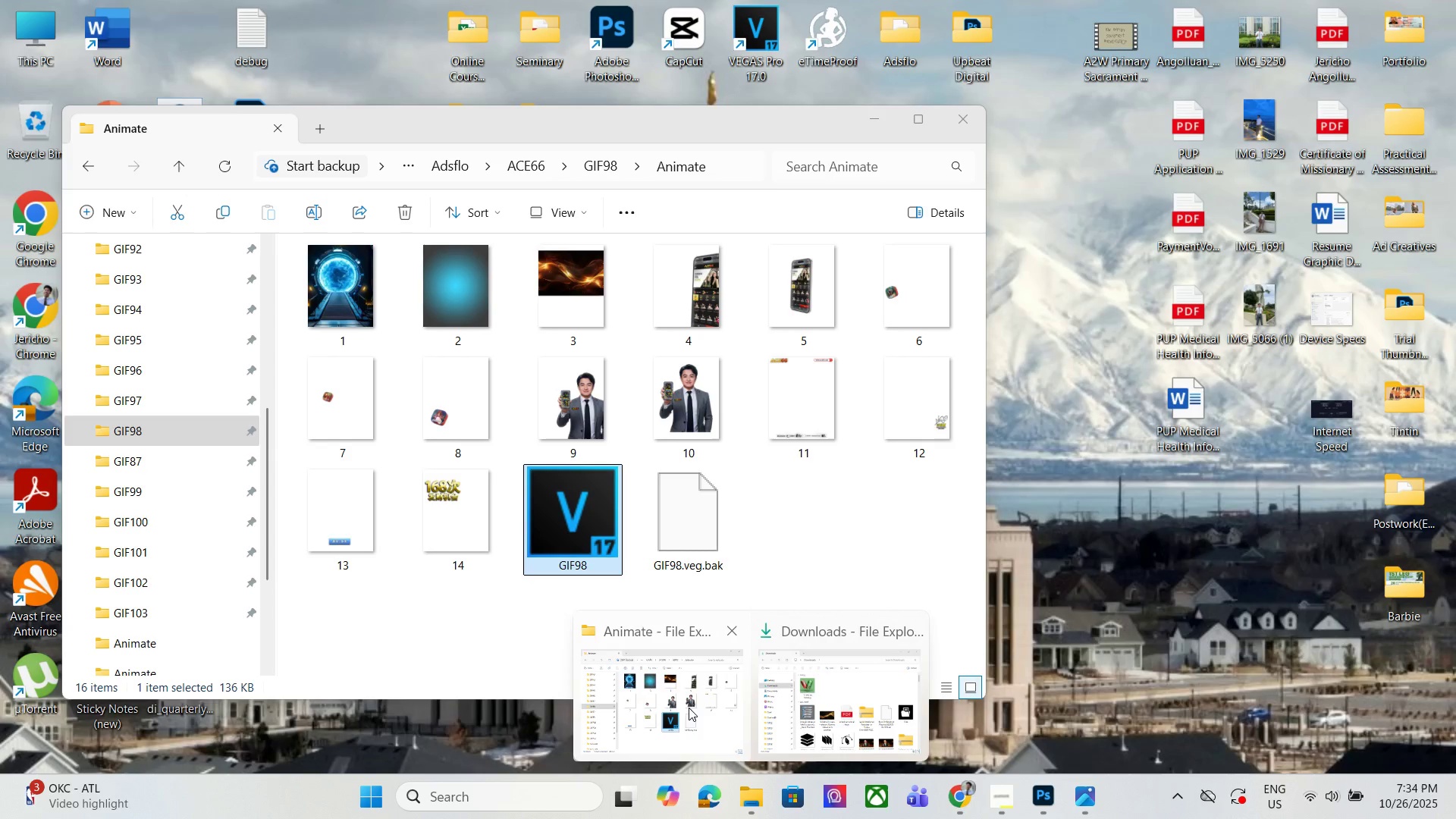 
wait(7.08)
 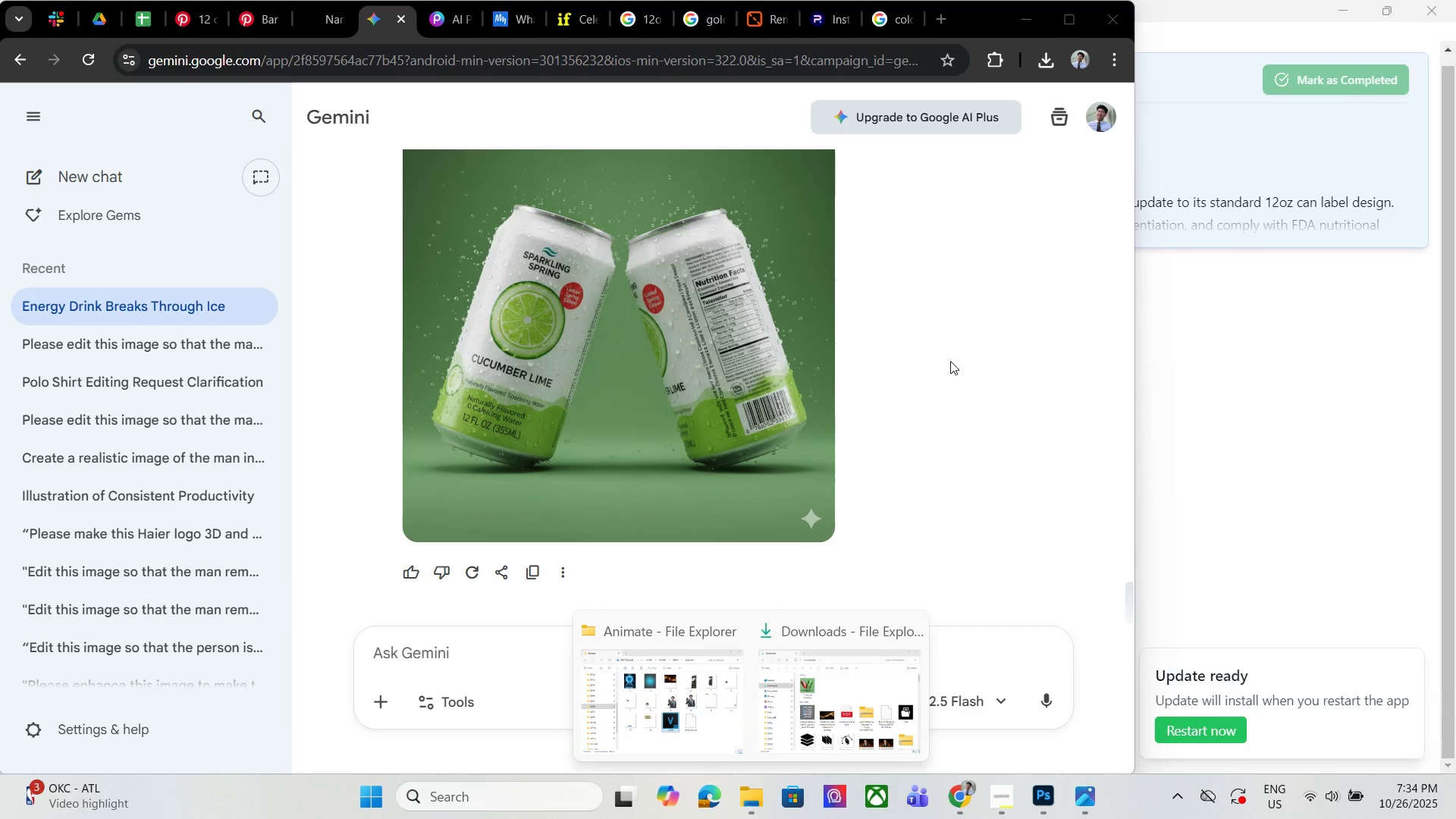 
scroll: coordinate [701, 516], scroll_direction: down, amount: 4.0
 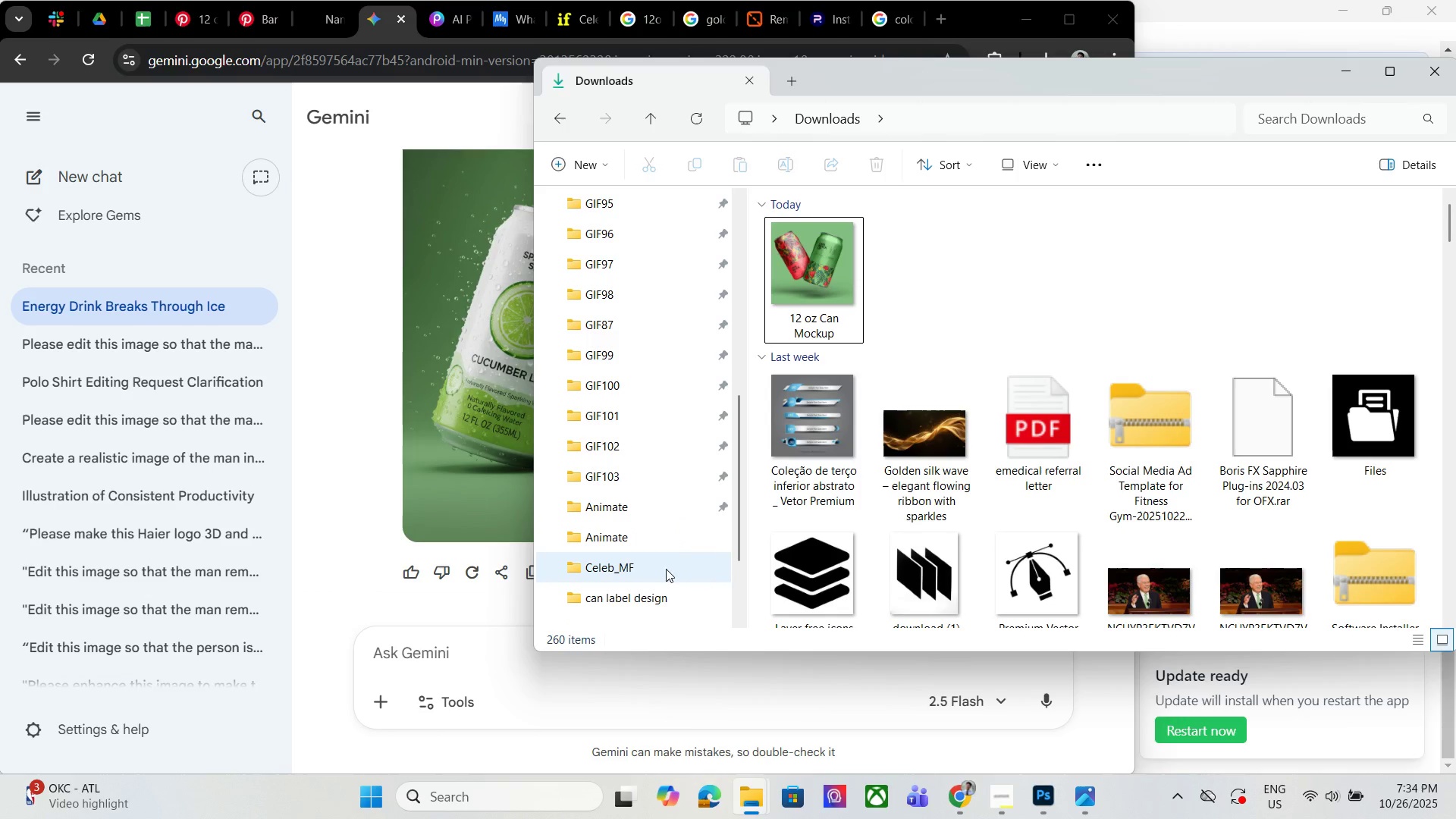 
left_click([666, 573])
 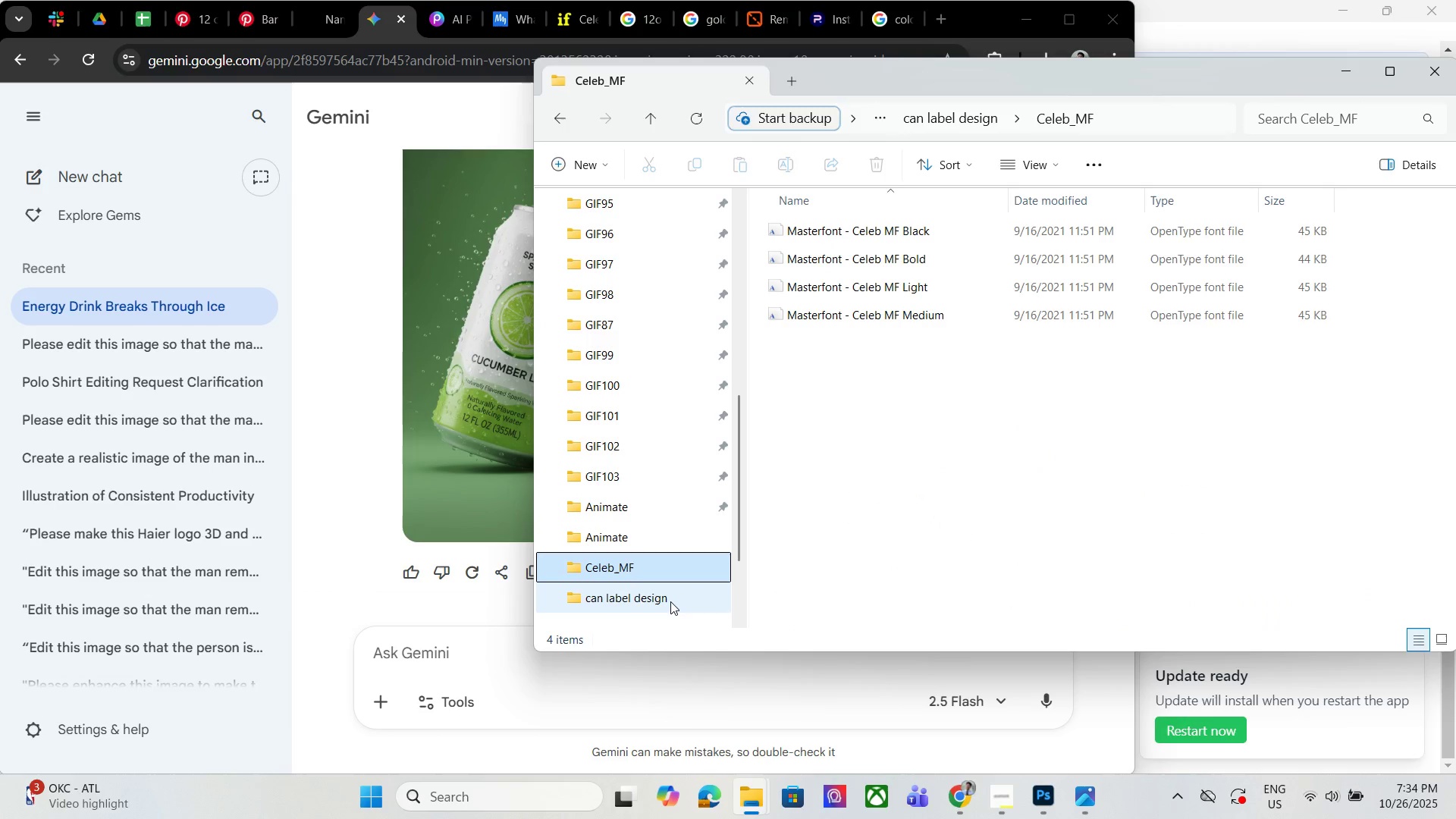 
left_click([670, 595])
 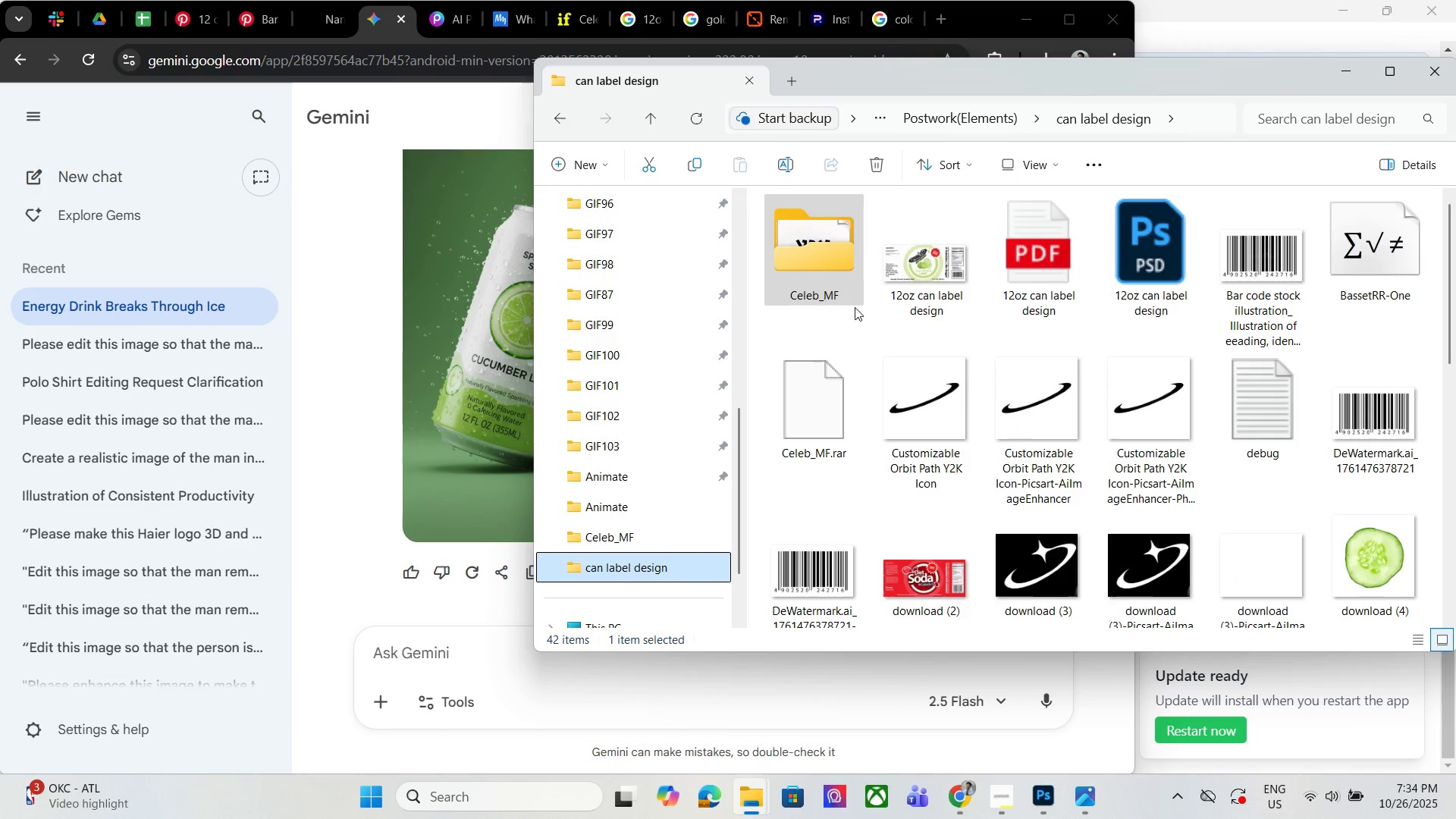 
left_click_drag(start_coordinate=[924, 250], to_coordinate=[447, 645])
 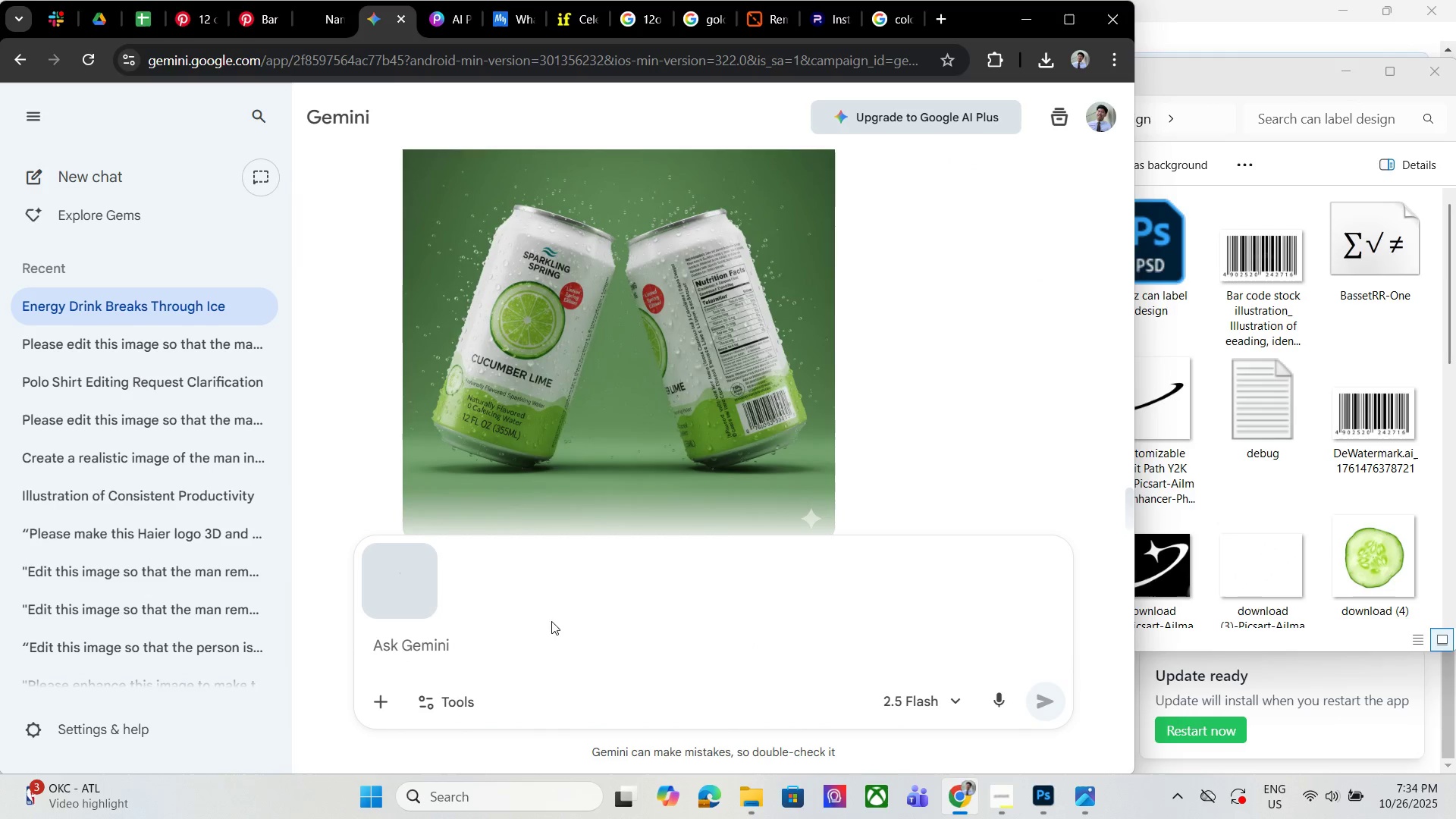 
left_click([535, 652])
 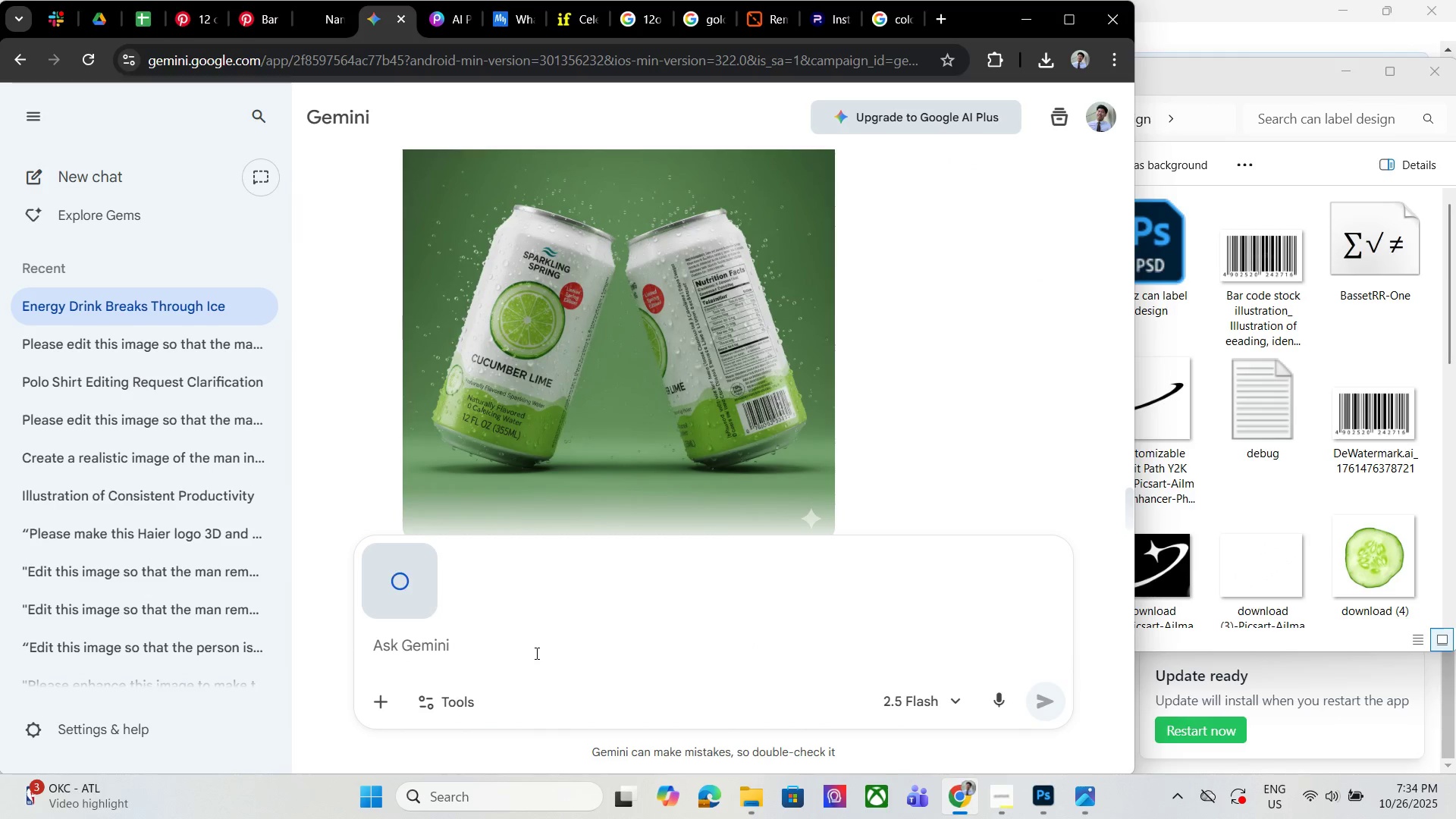 
type(use this design instead)
 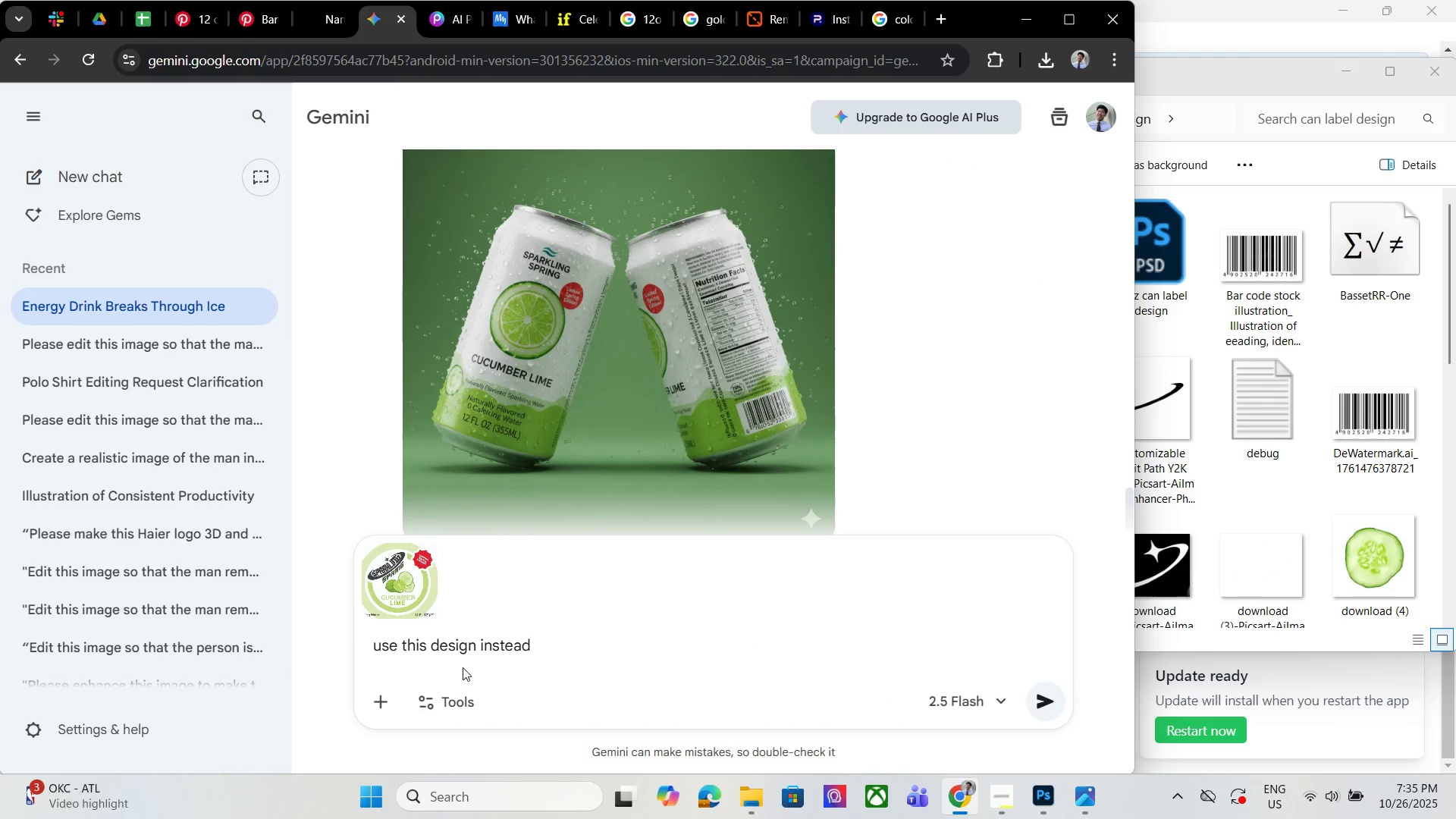 
left_click([431, 648])
 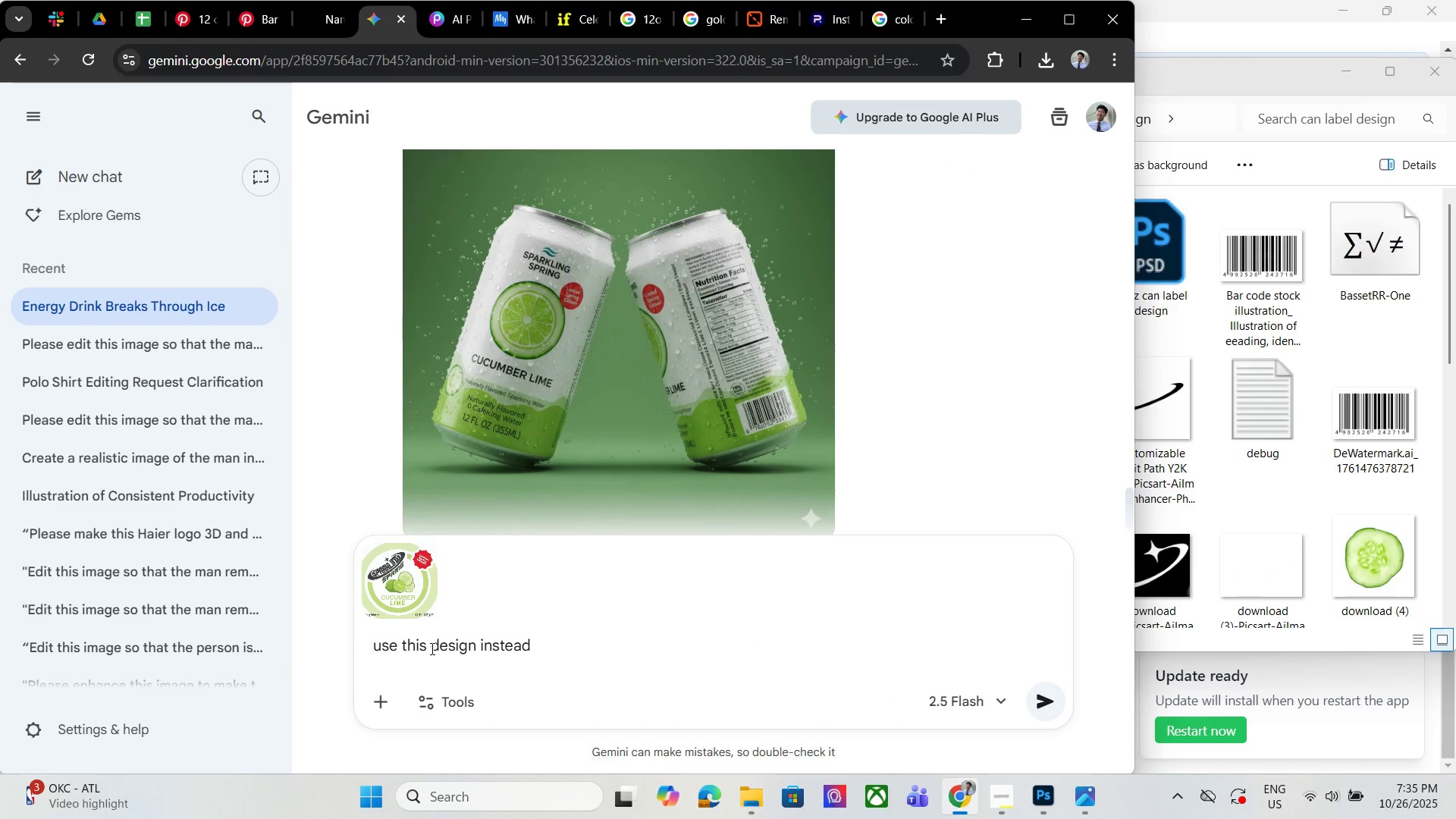 
type(labe l)
key(Backspace)
key(Backspace)
type(l )
 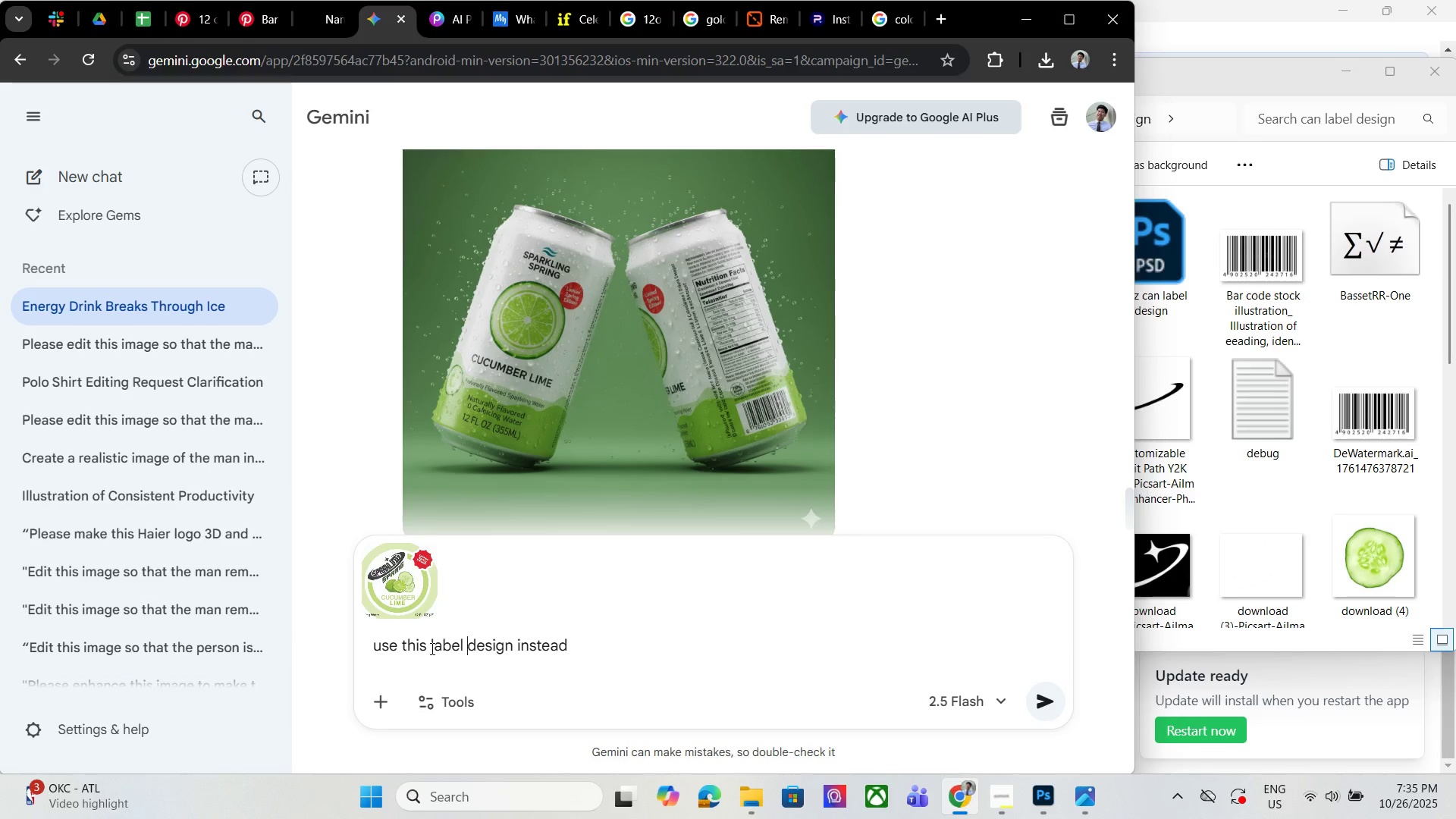 
key(Enter)